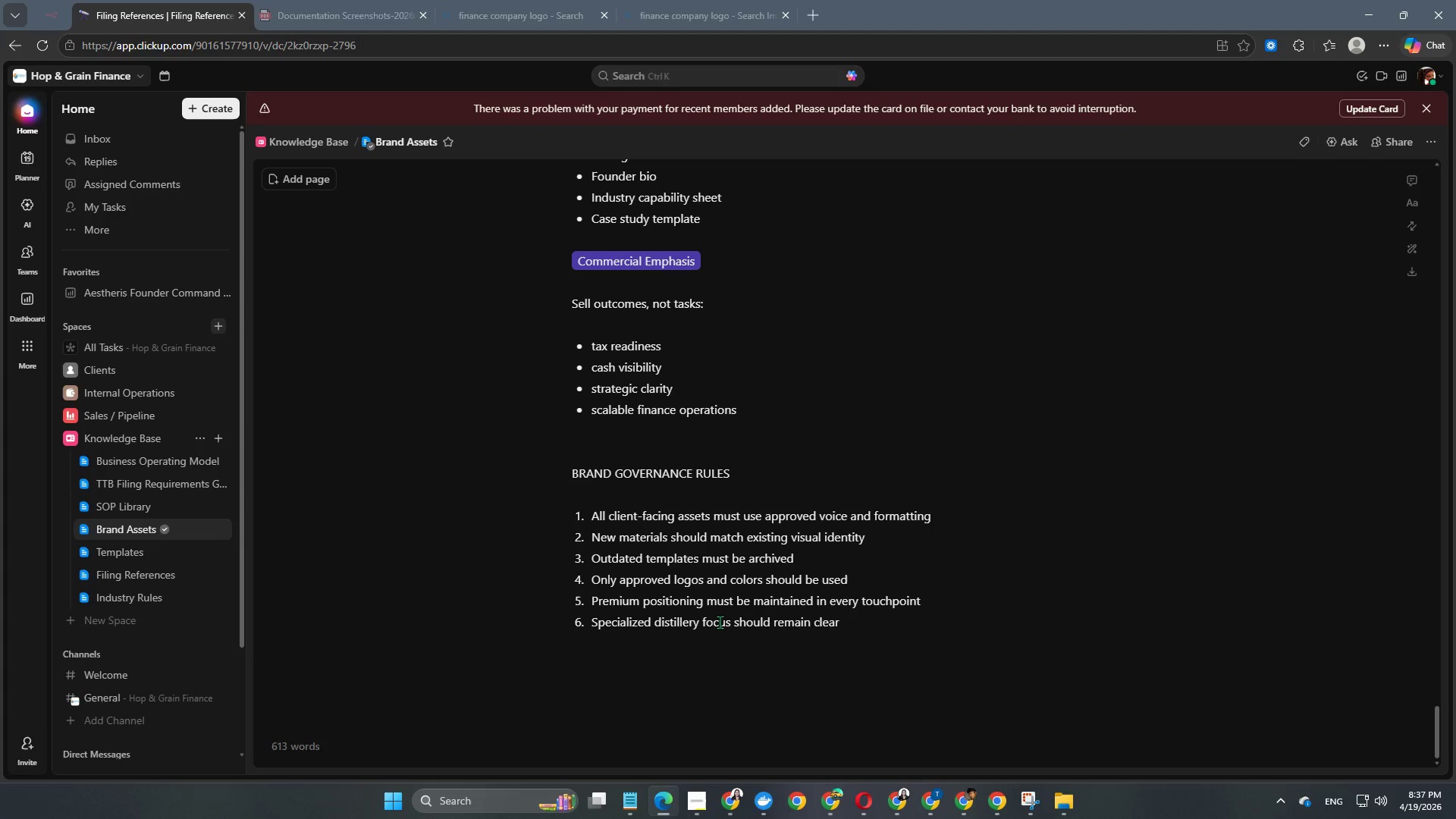 
key(Enter)
 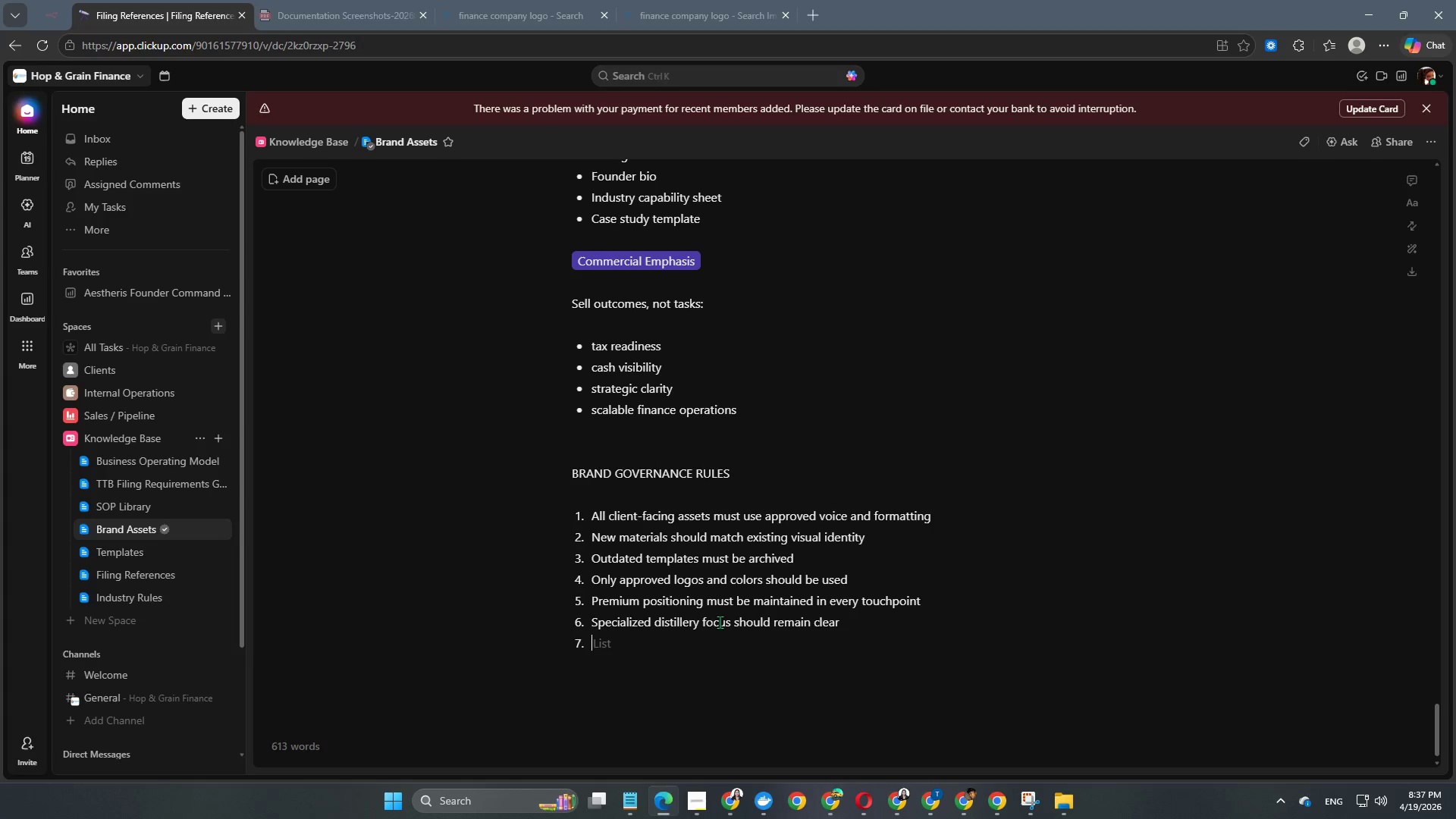 
key(Enter)
 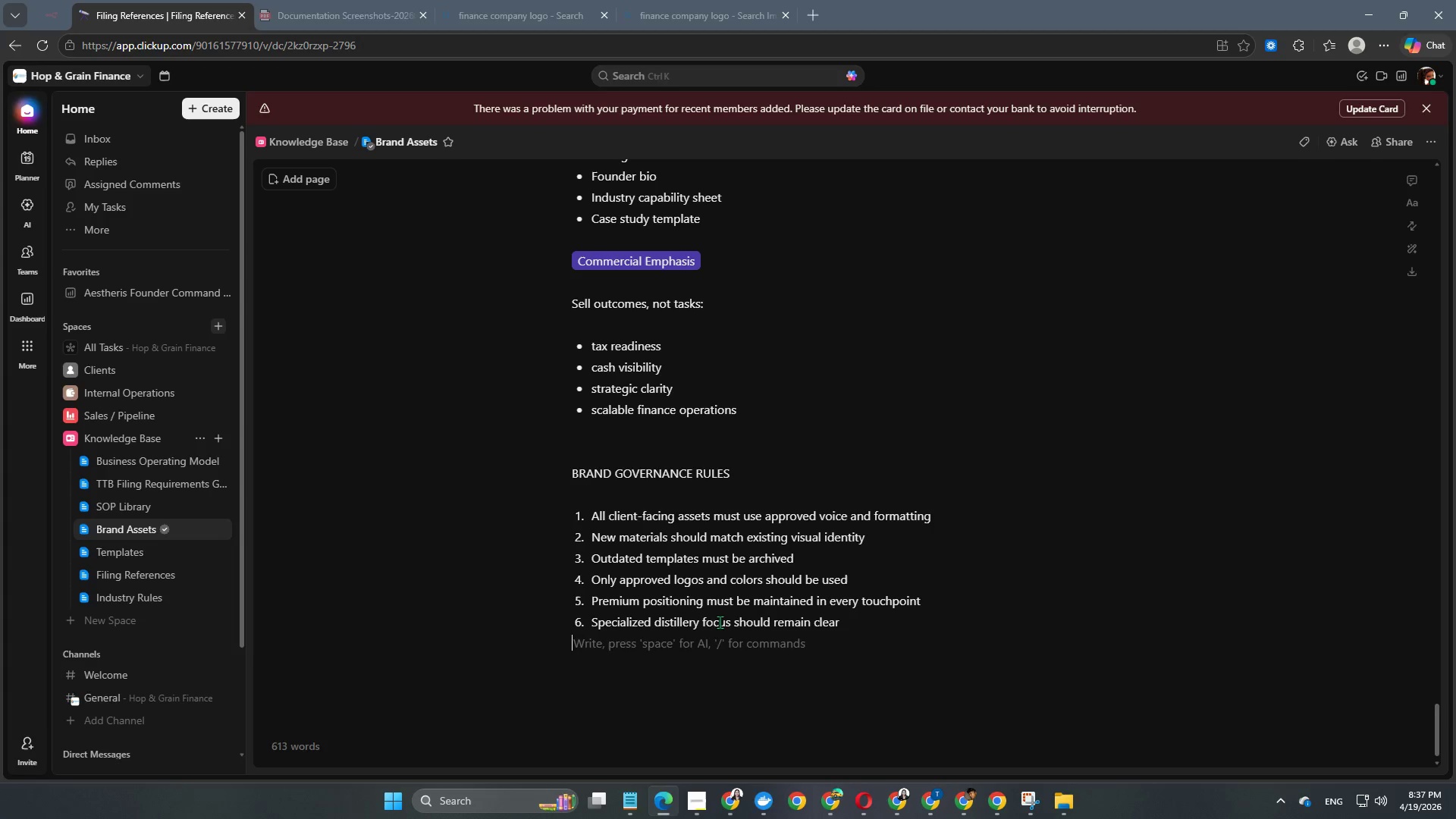 
key(Enter)
 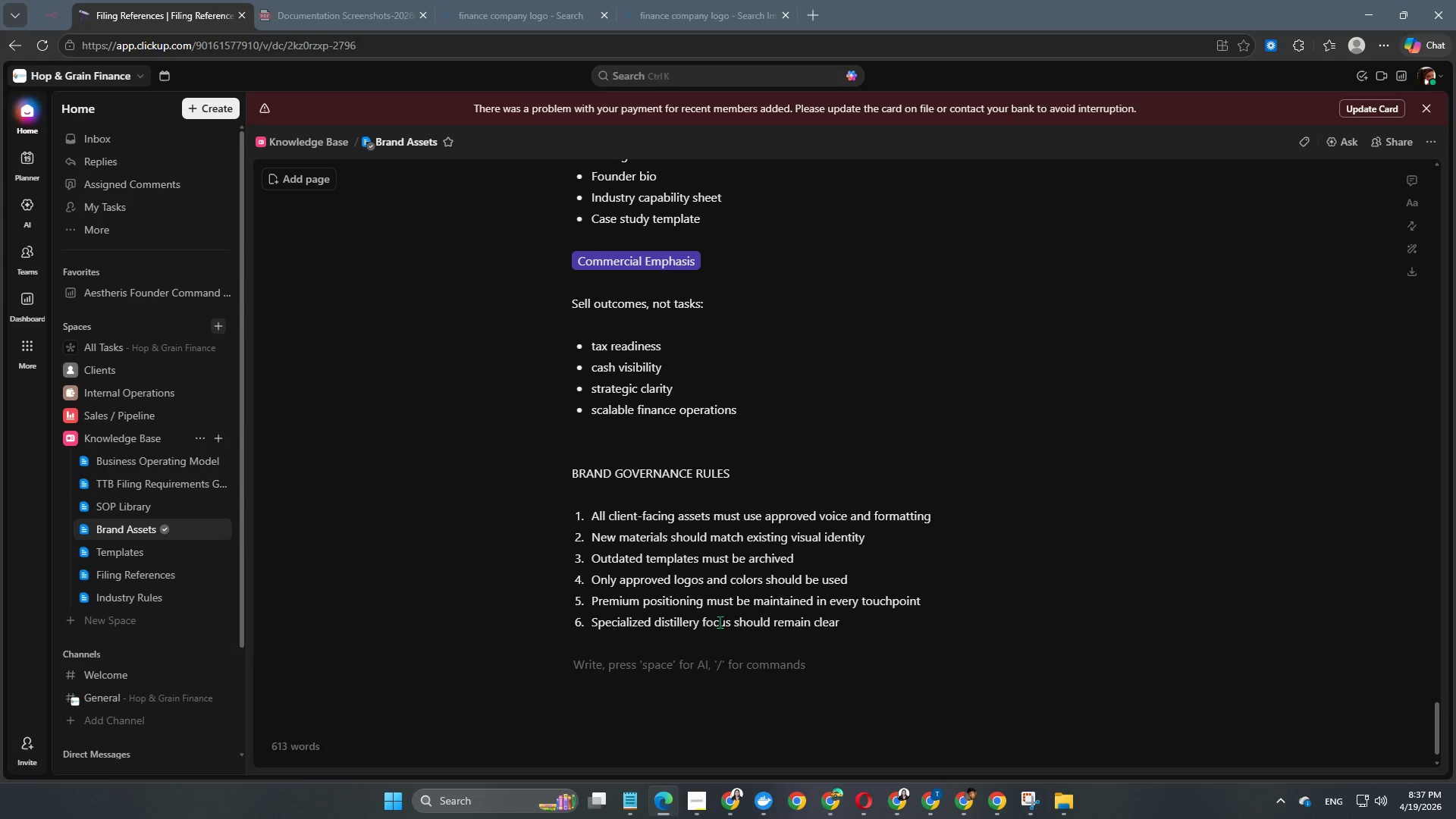 
key(Enter)
 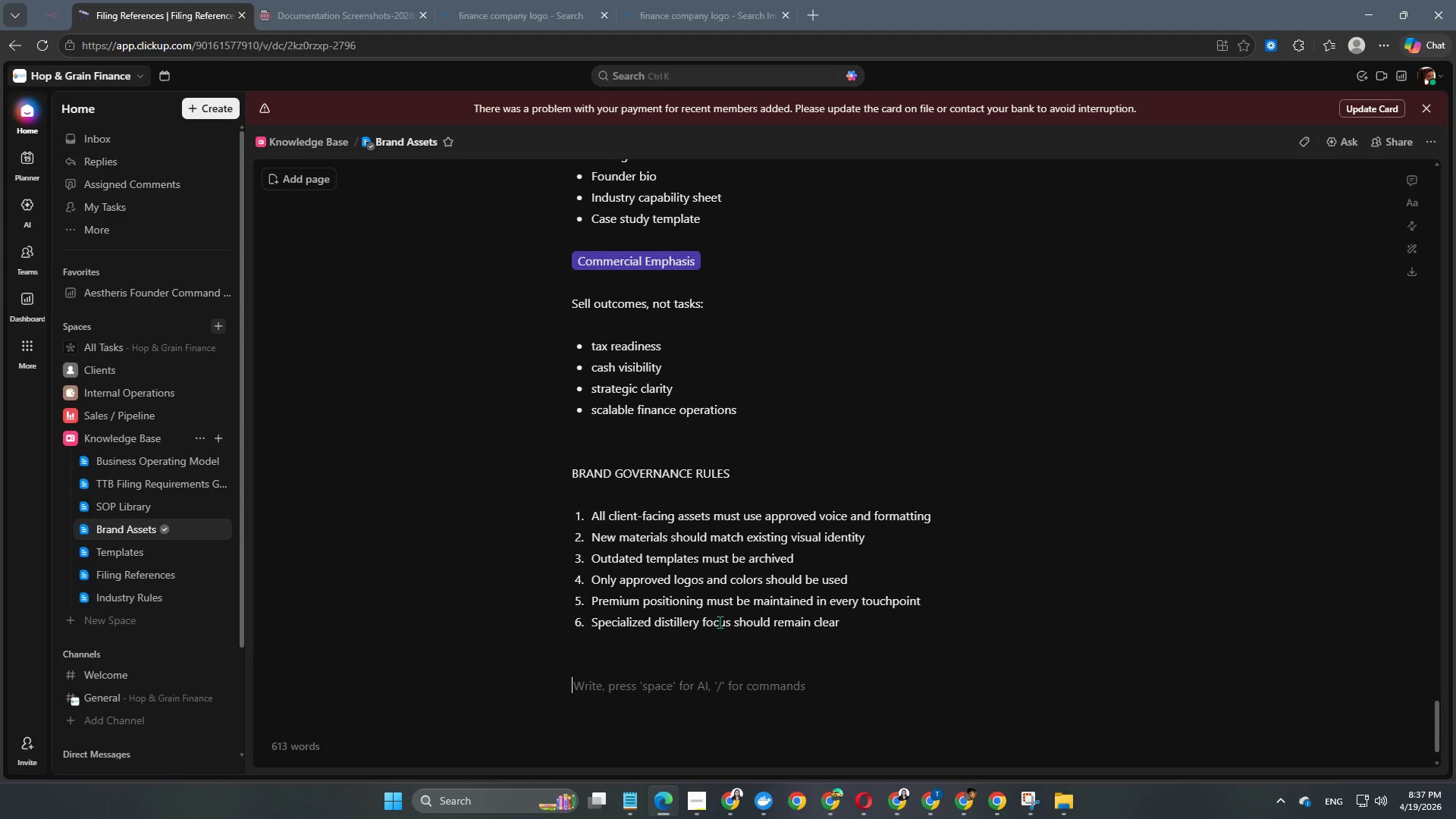 
type(VERSOPM )
key(Backspace)
key(Backspace)
key(Backspace)
key(Backspace)
type(ION CONTROL)
 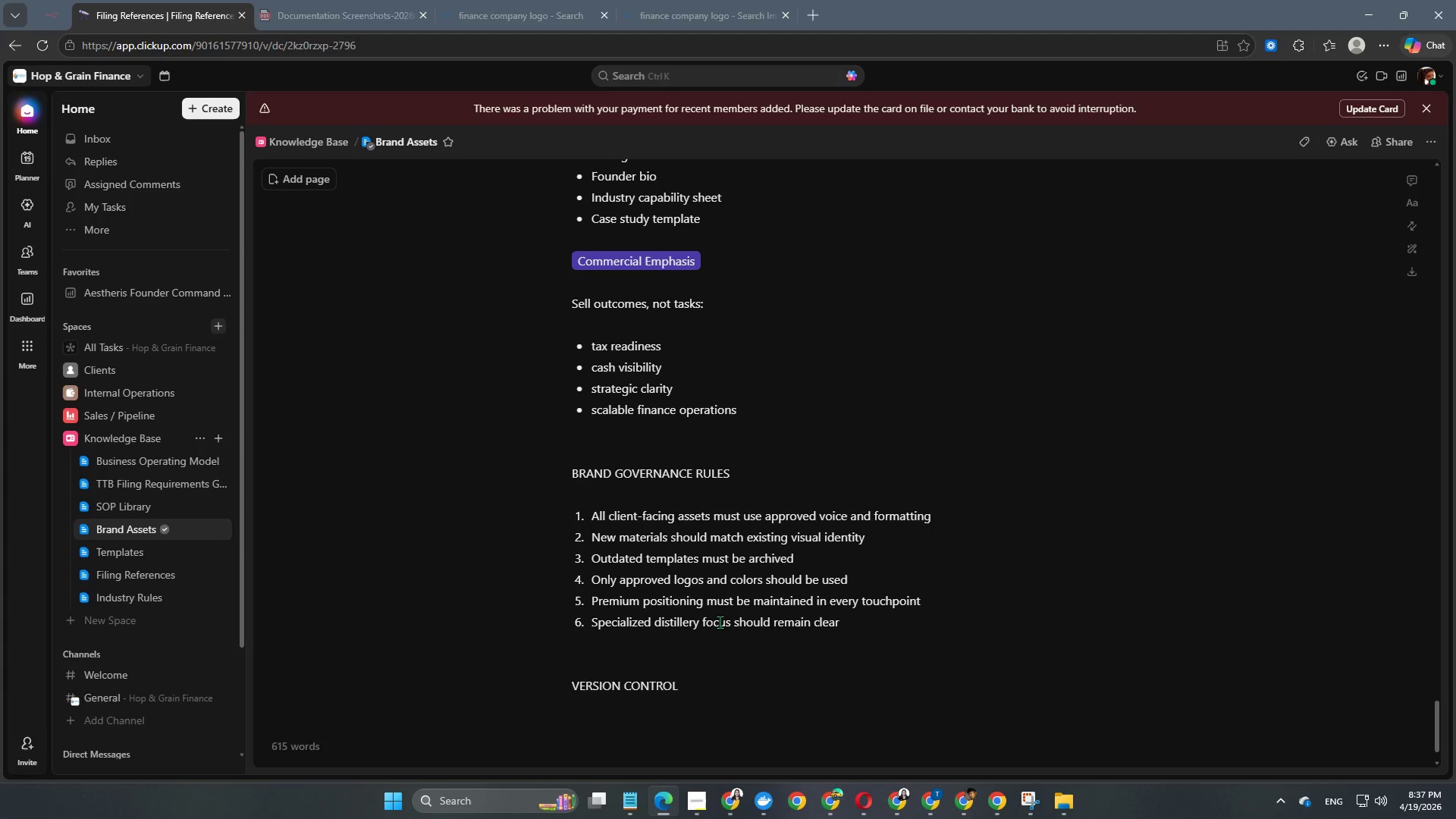 
key(Enter)
 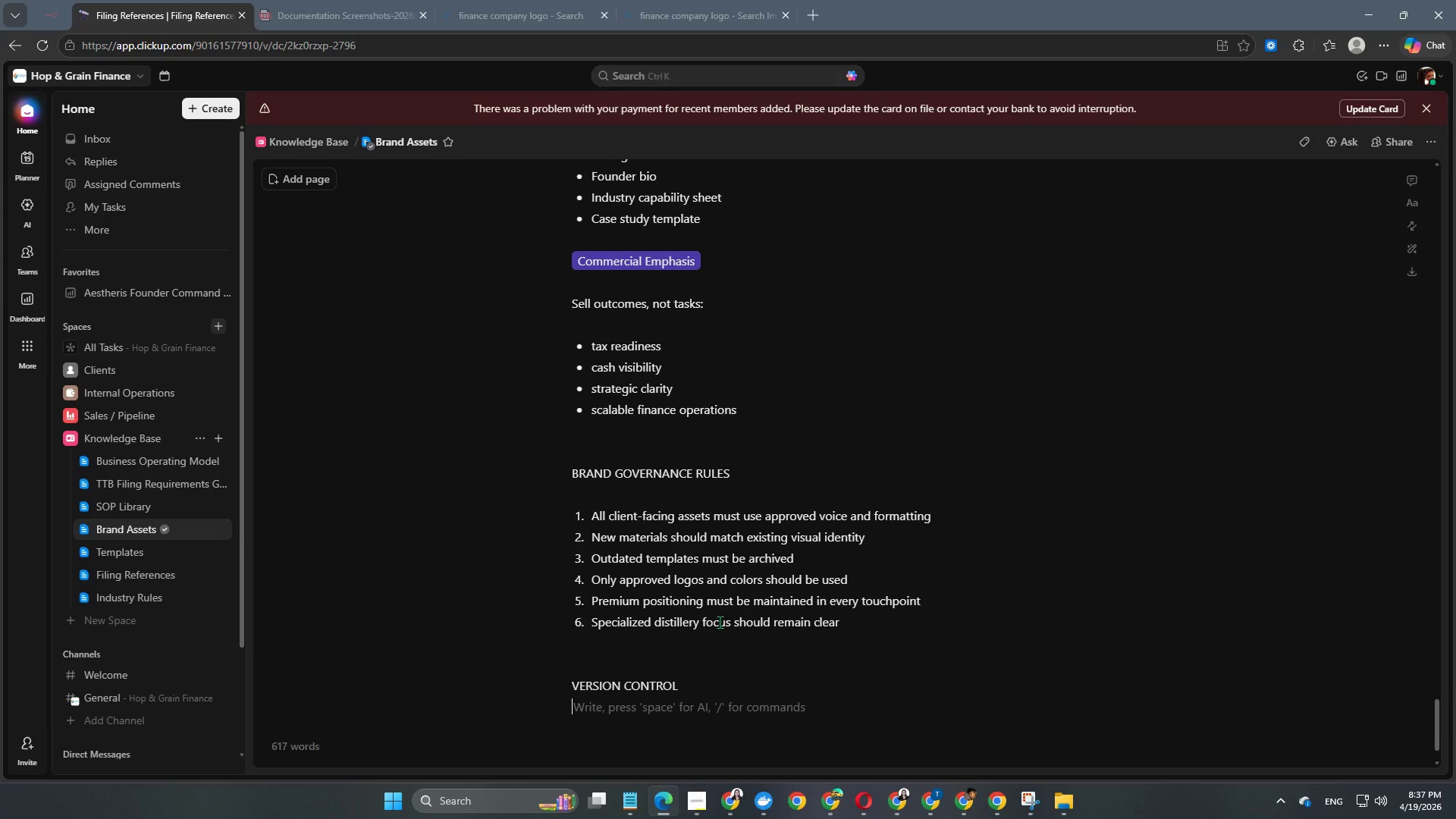 
key(Enter)
 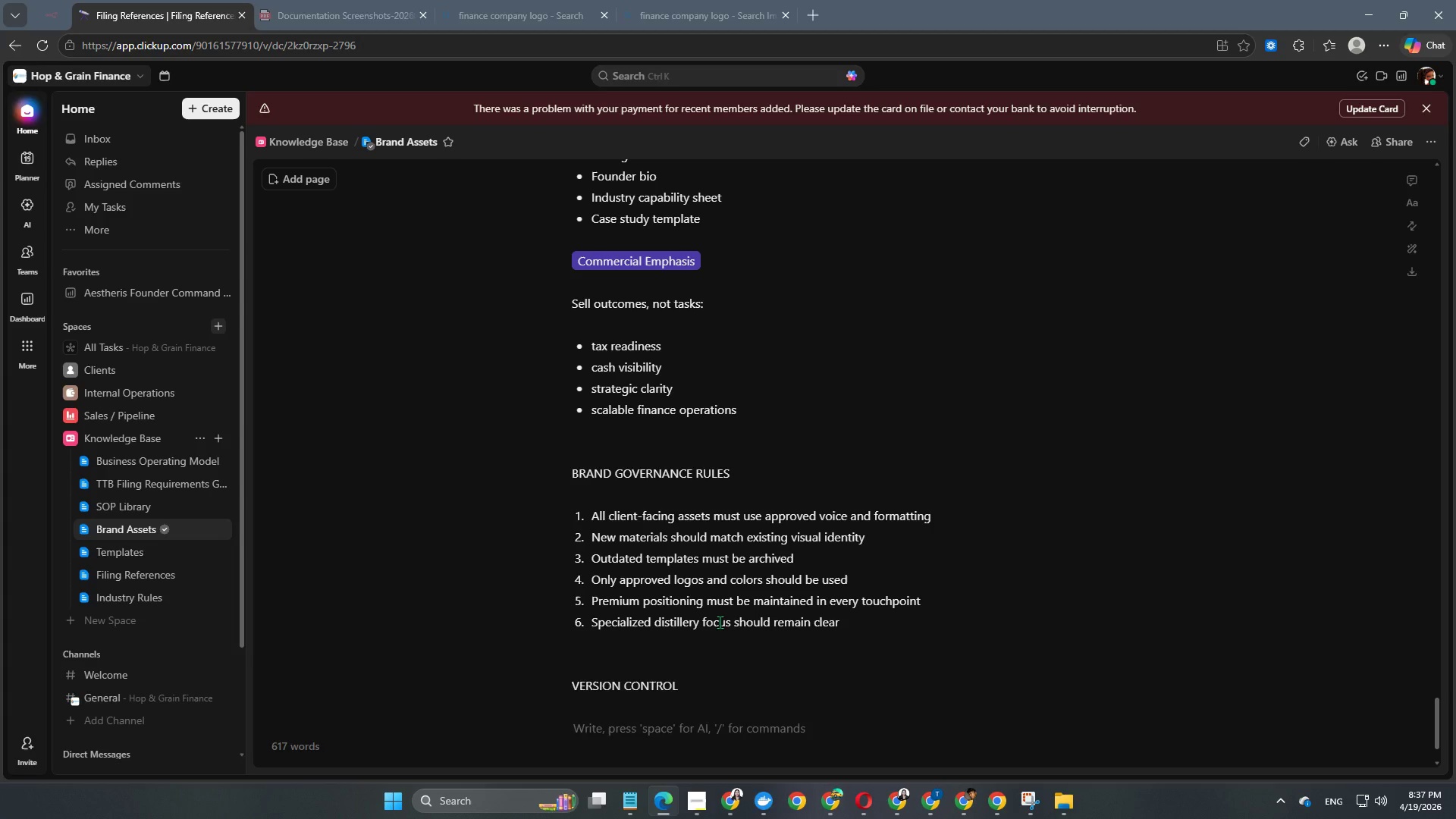 
type(Owner: Hop & Grain Finance)
 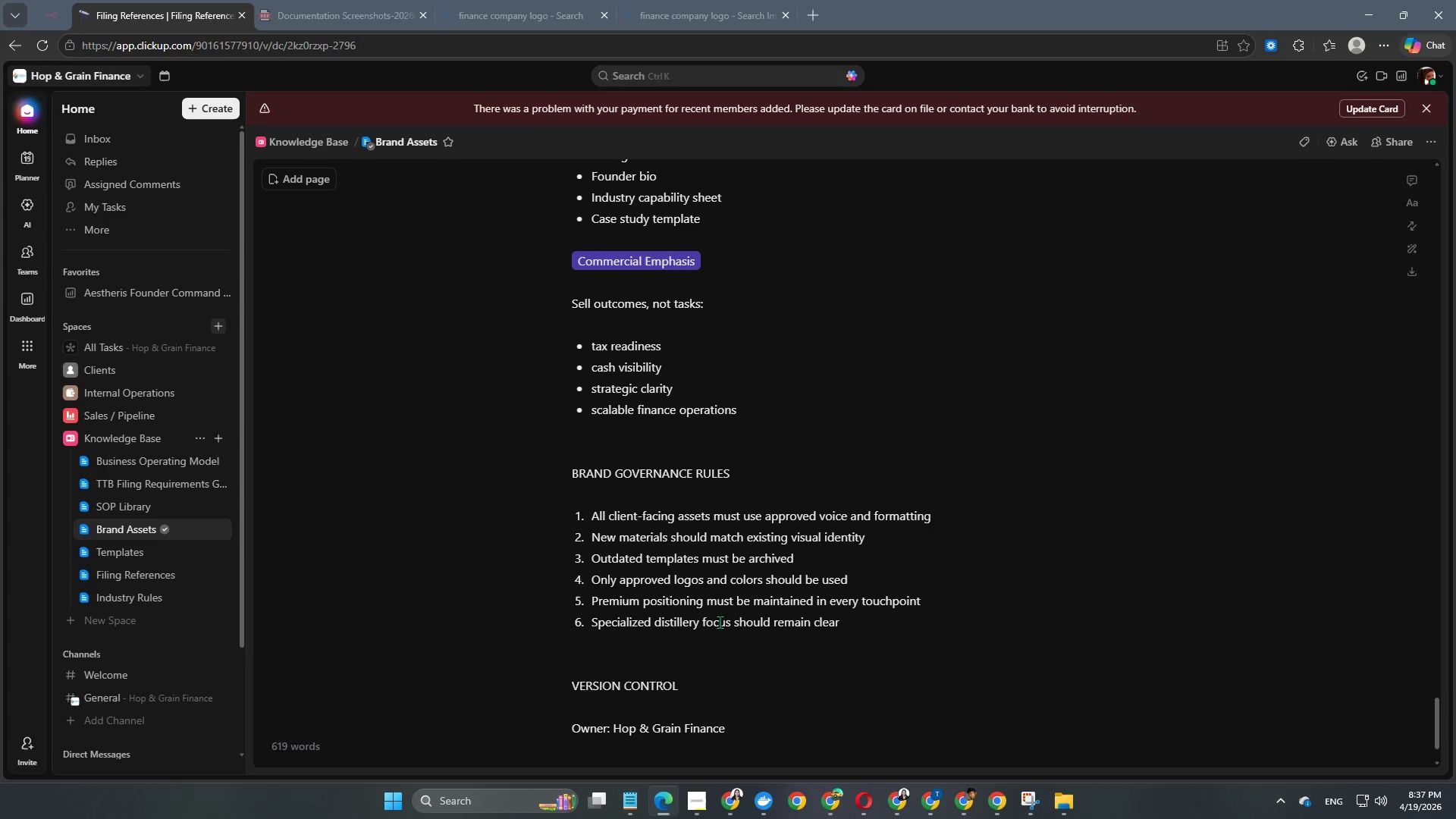 
key(Enter)
 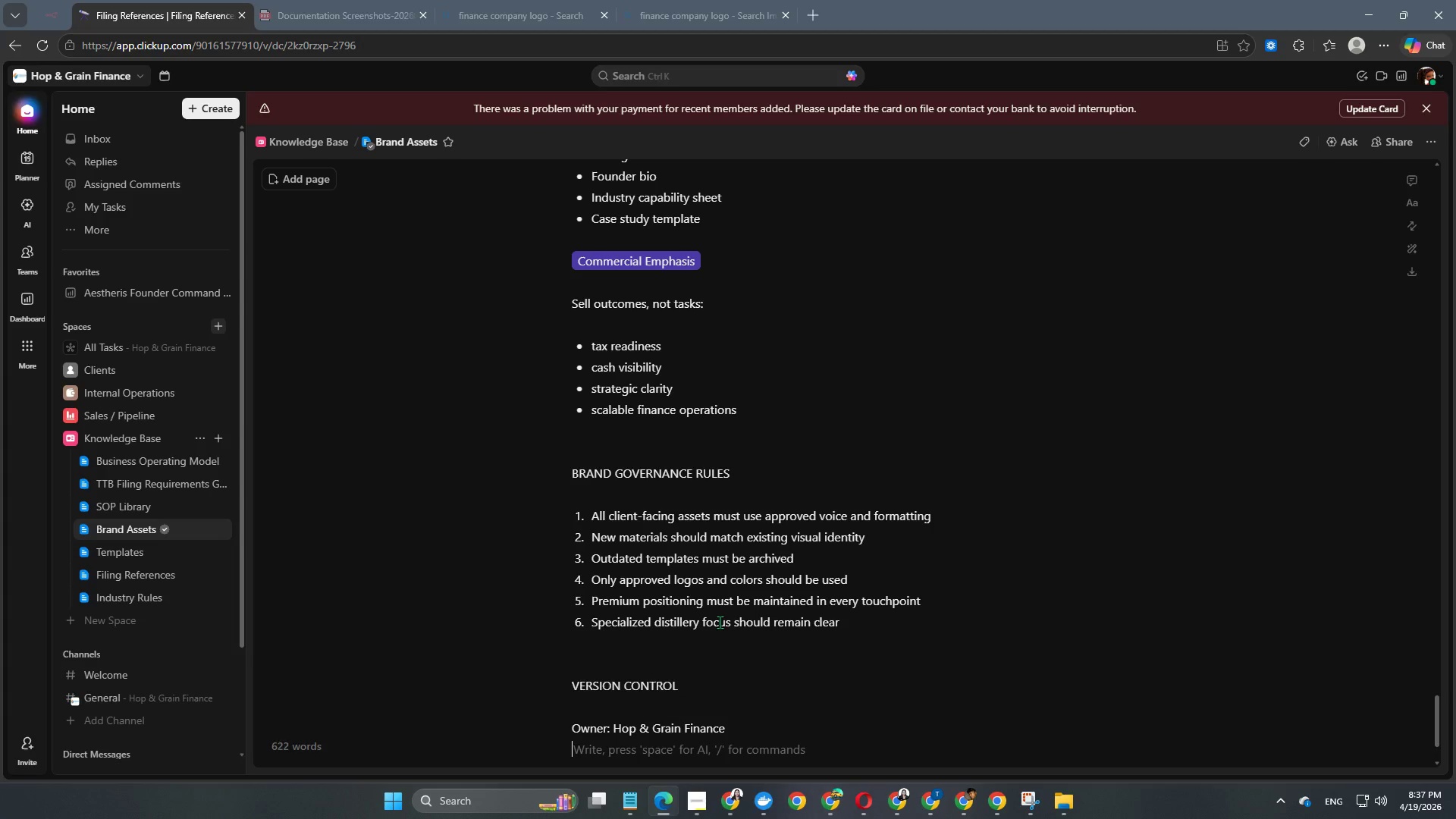 
type(VCer)
key(Backspace)
key(Backspace)
key(Backspace)
type(ersiohn)
key(Backspace)
key(Backspace)
type(n: 1.0)
 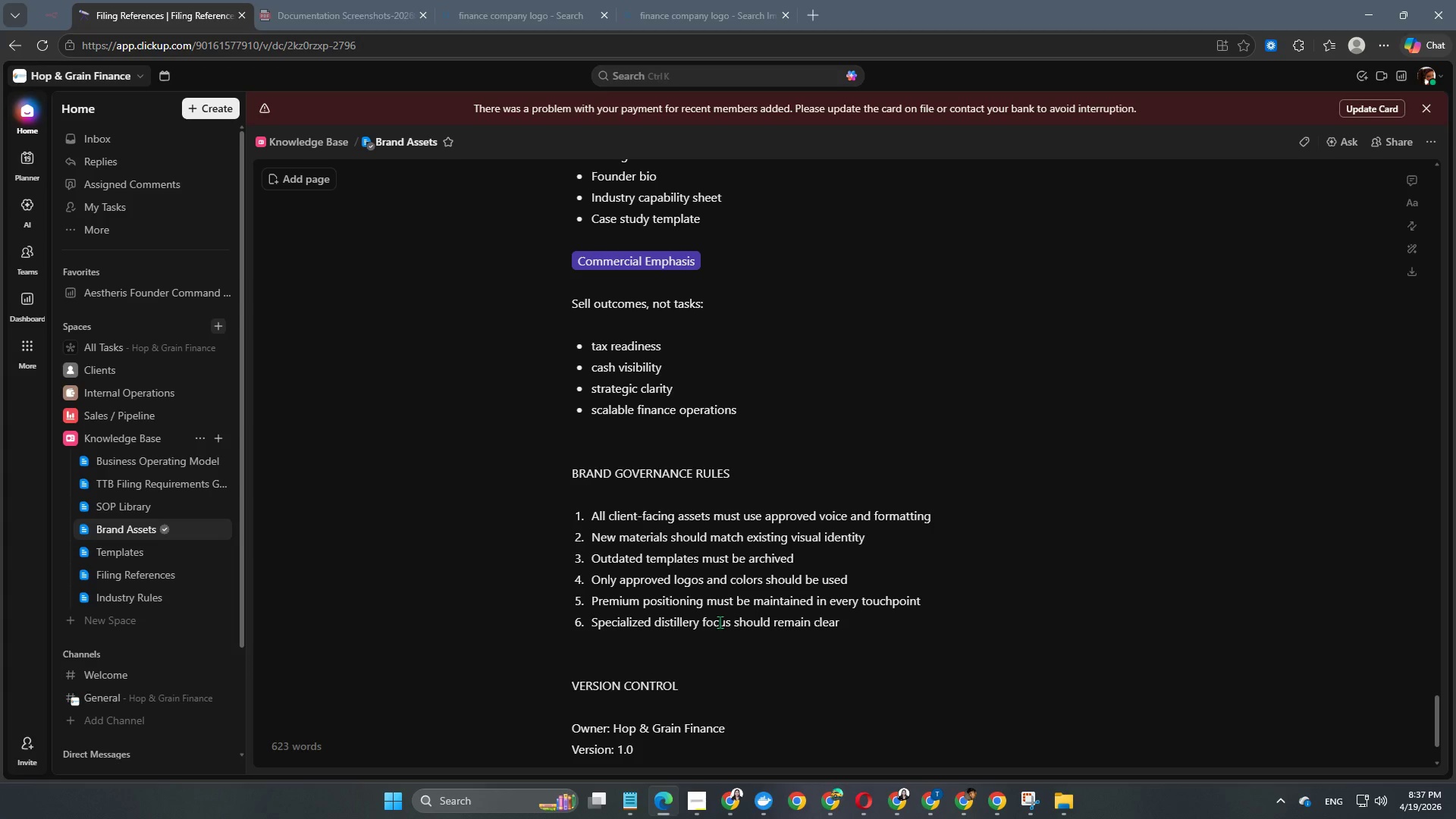 
key(Enter)
 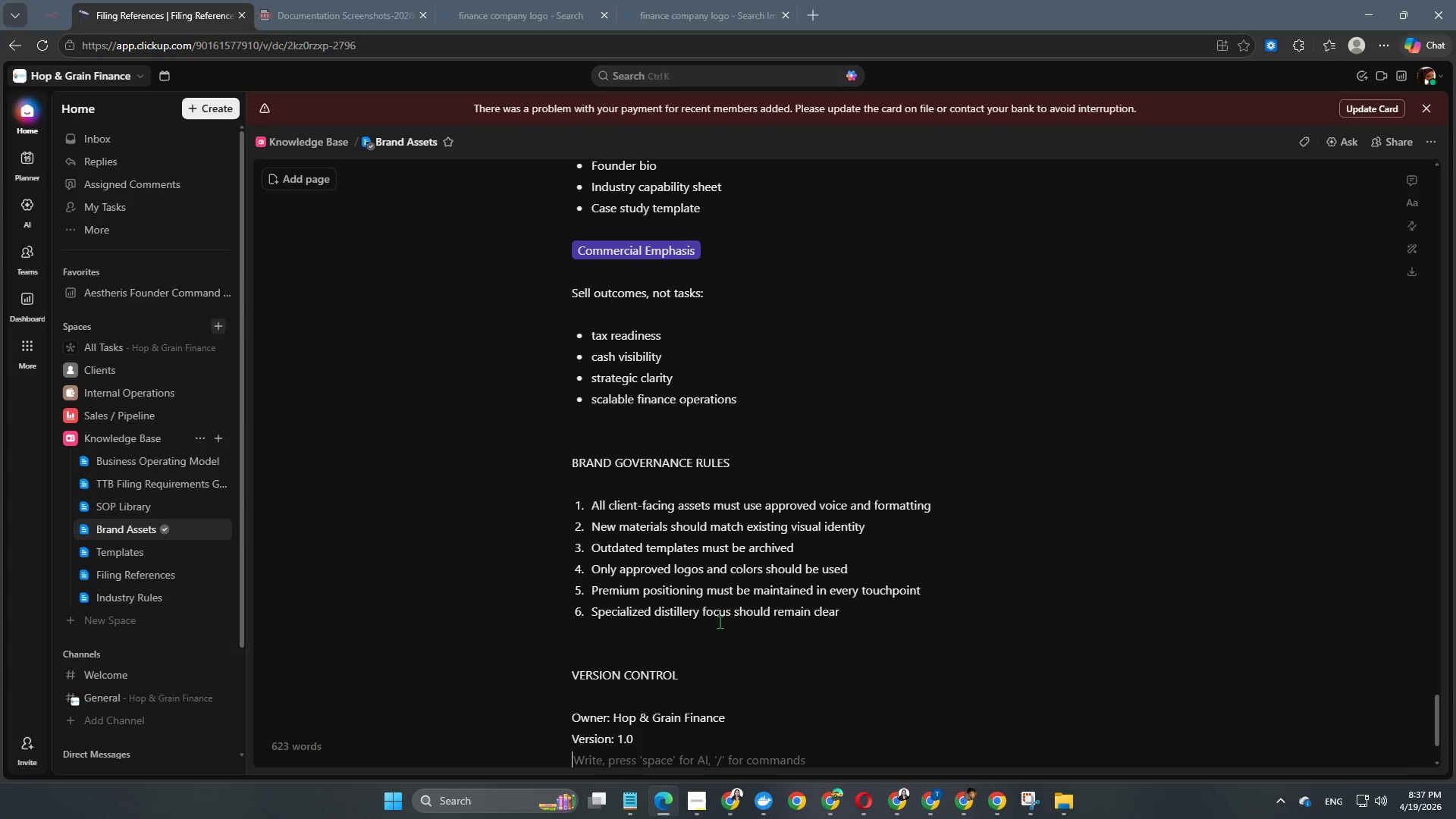 
type(Review Freques)
key(Backspace)
type(ncy: Seim)
key(Backspace)
key(Backspace)
type(mi-Annual)
 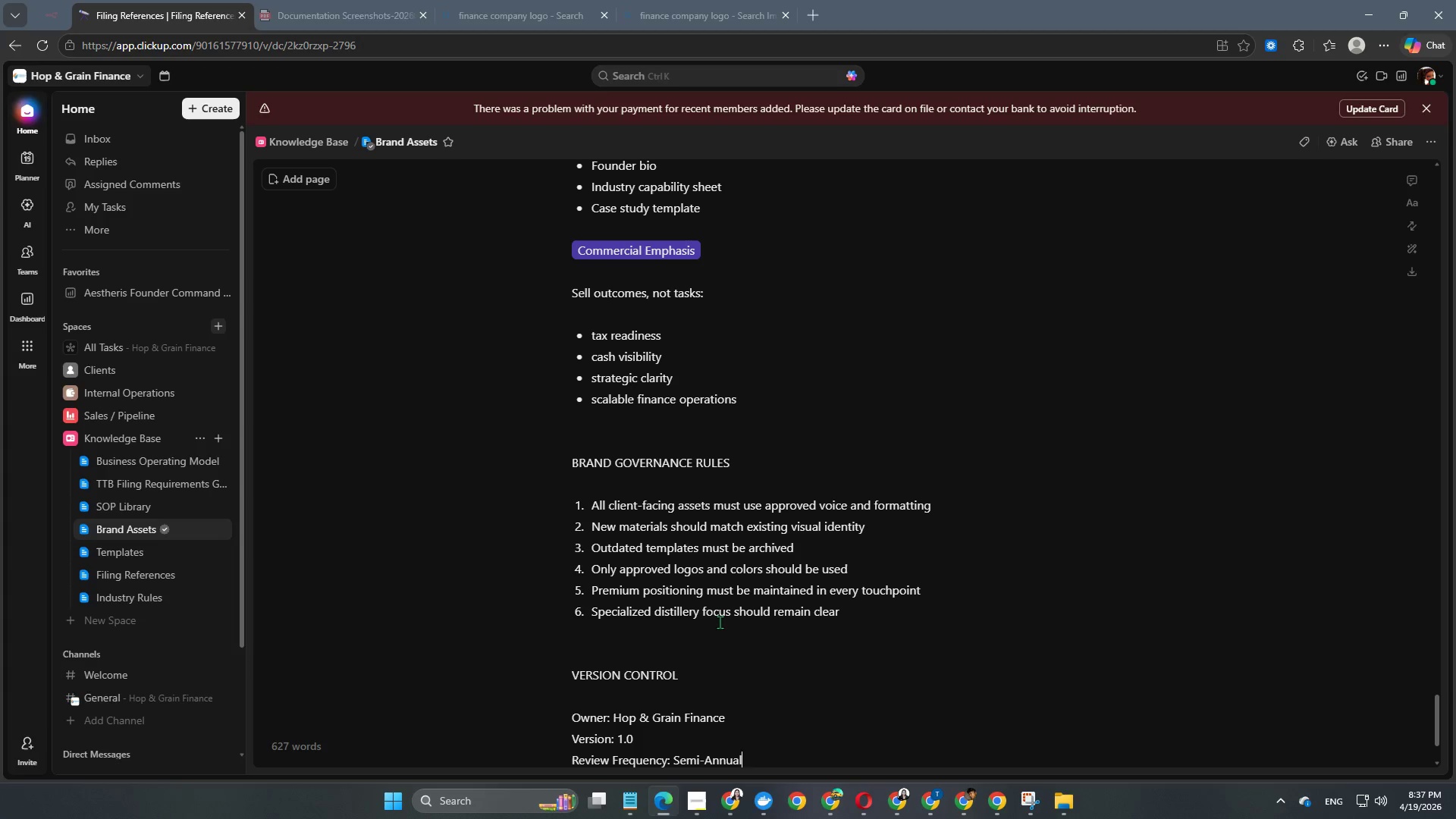 
key(Enter)
 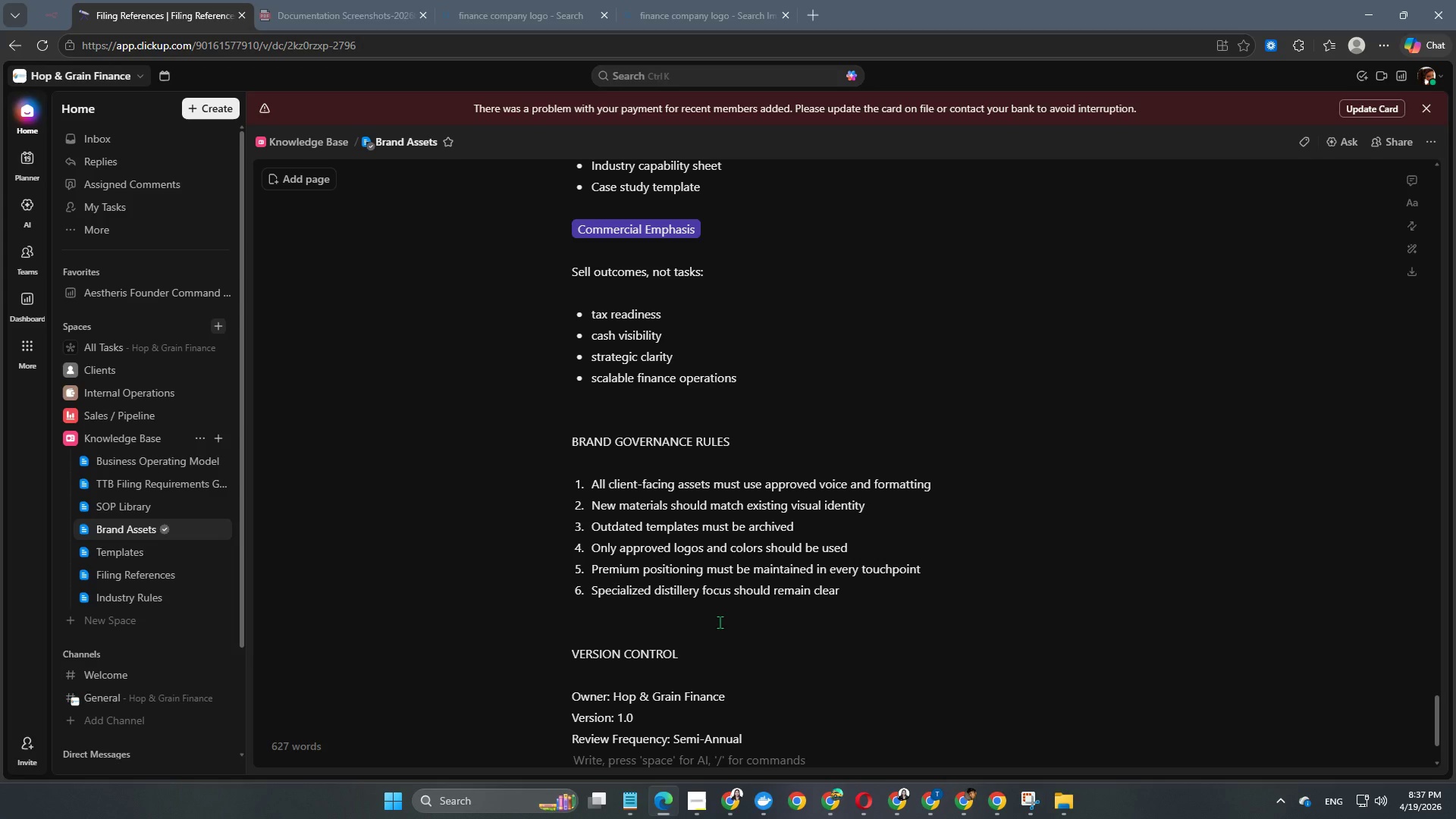 
type(Approval Authority: Foundre)
key(Backspace)
key(Backspace)
type(er/Lead CFO)
 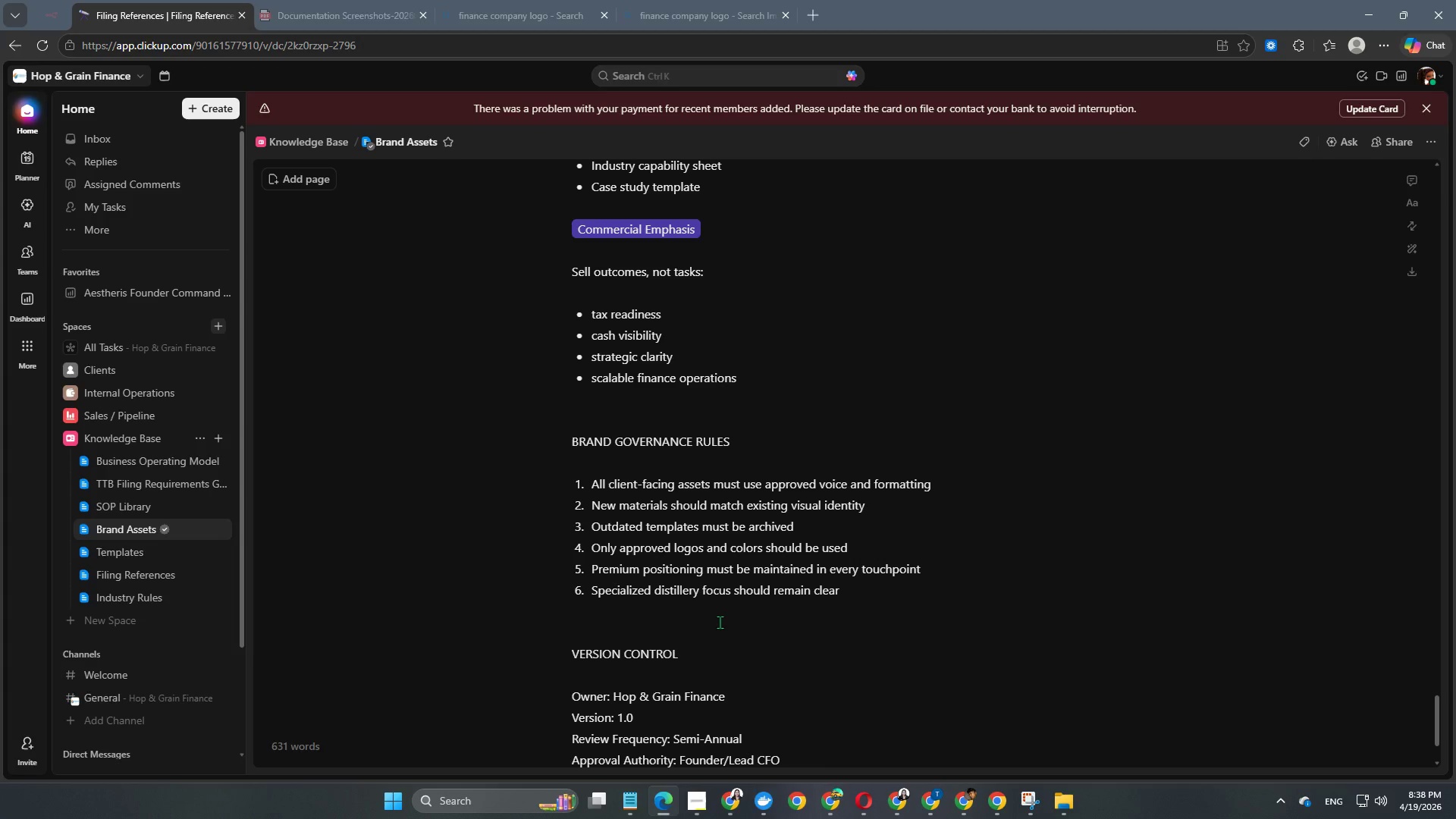 
wait(10.11)
 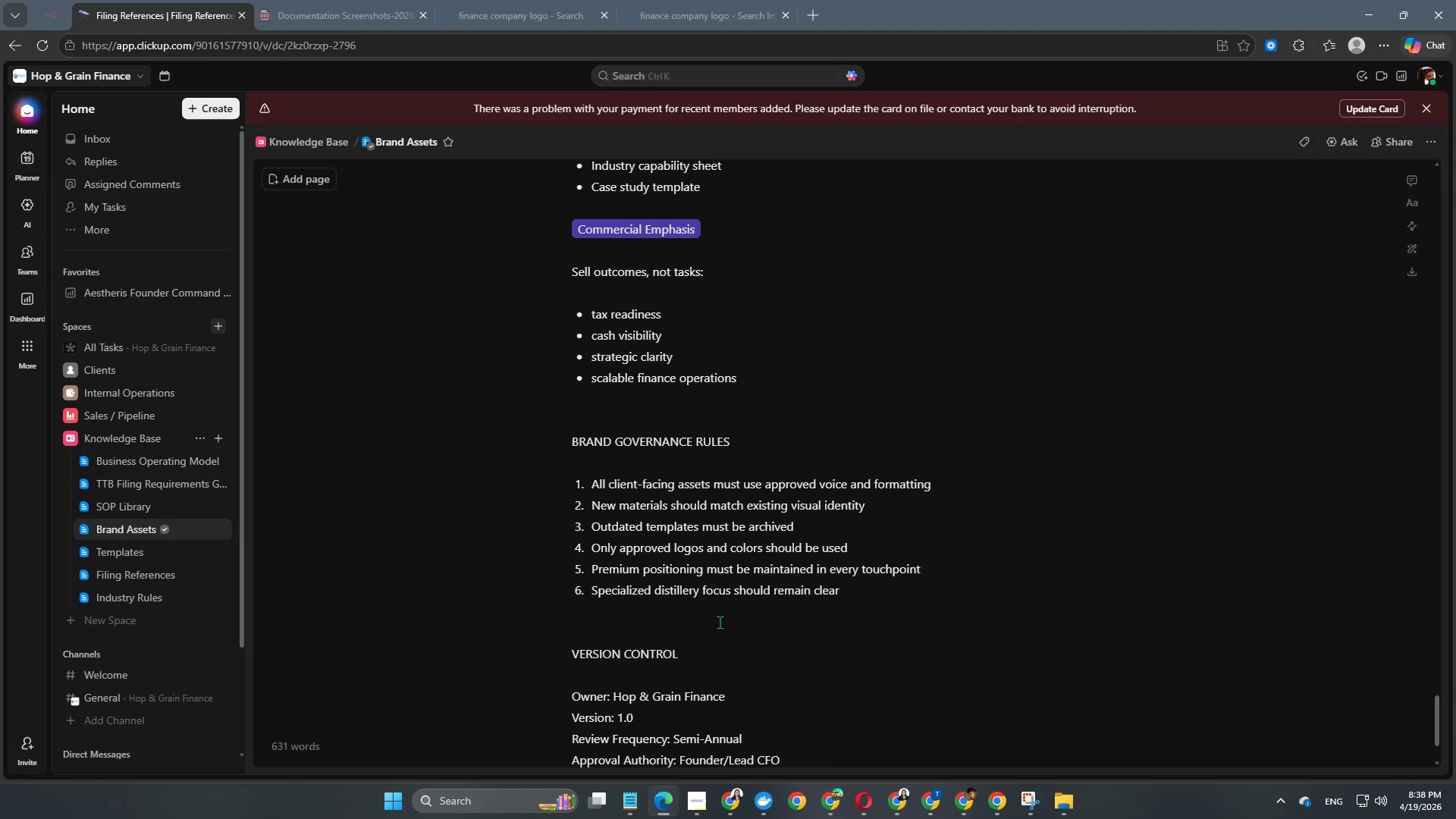 
key(Enter)
 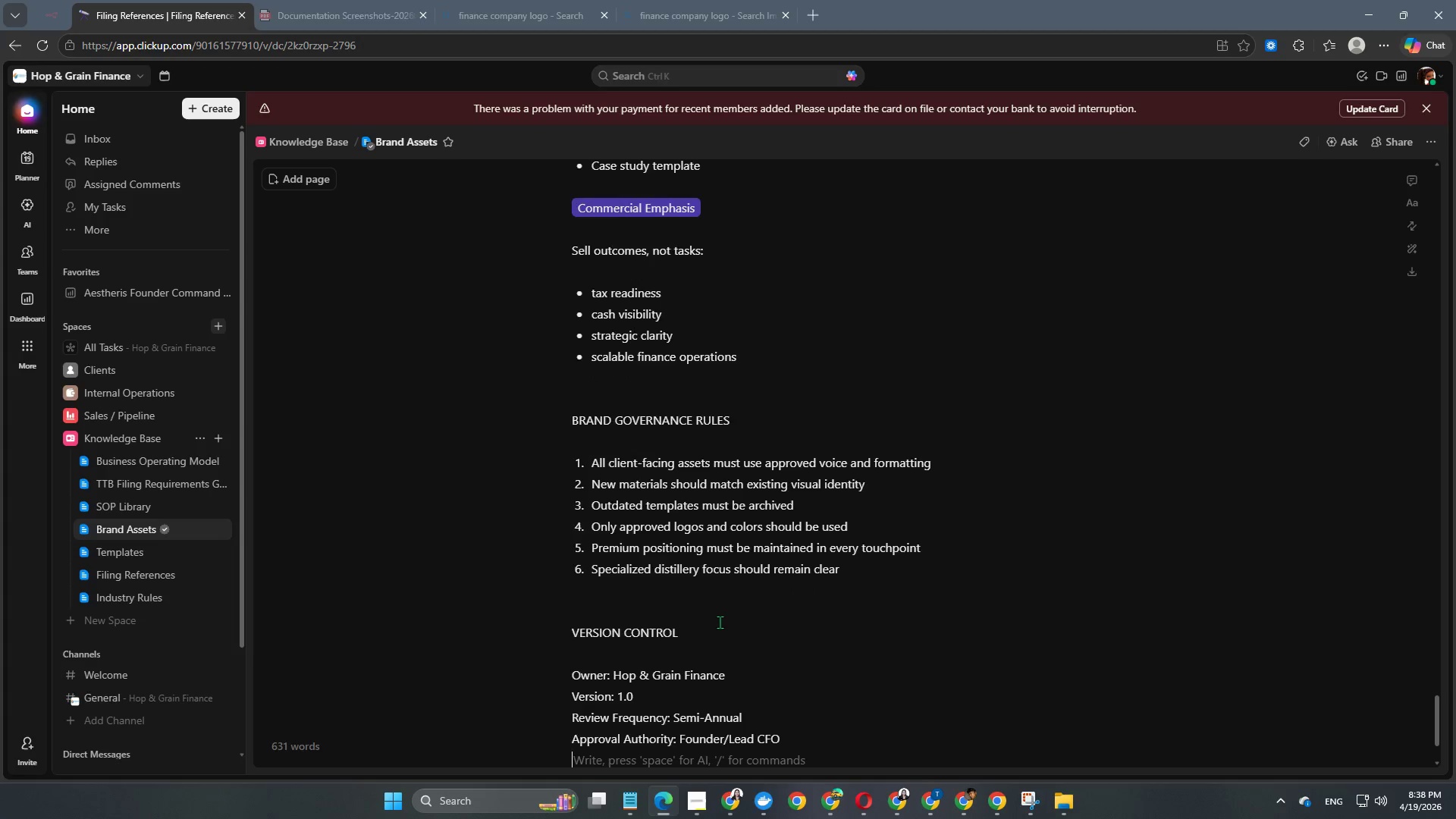 
key(Enter)
 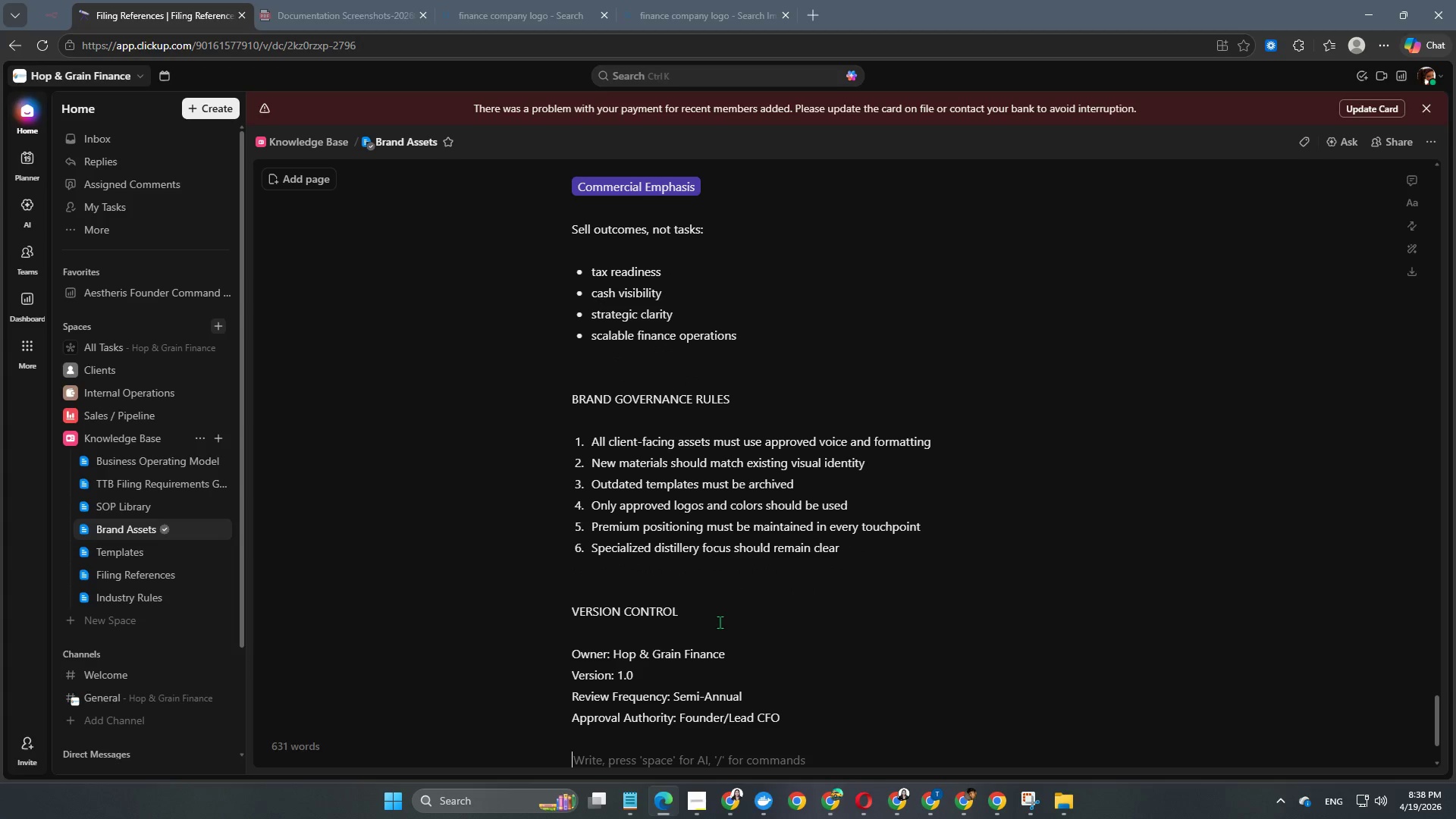 
scroll: coordinate [747, 561], scroll_direction: down, amount: 1.0
 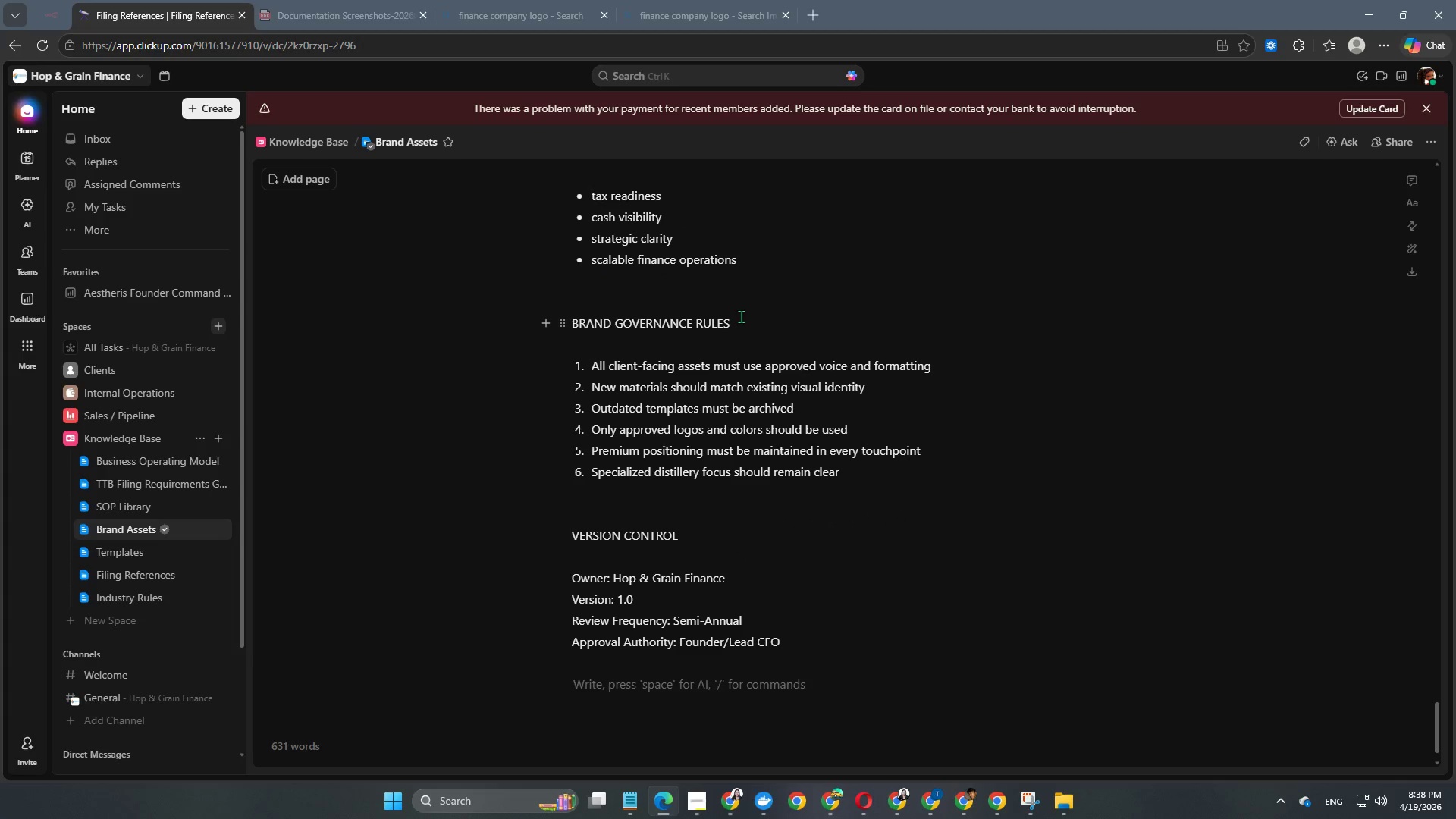 
left_click_drag(start_coordinate=[740, 322], to_coordinate=[570, 333])
 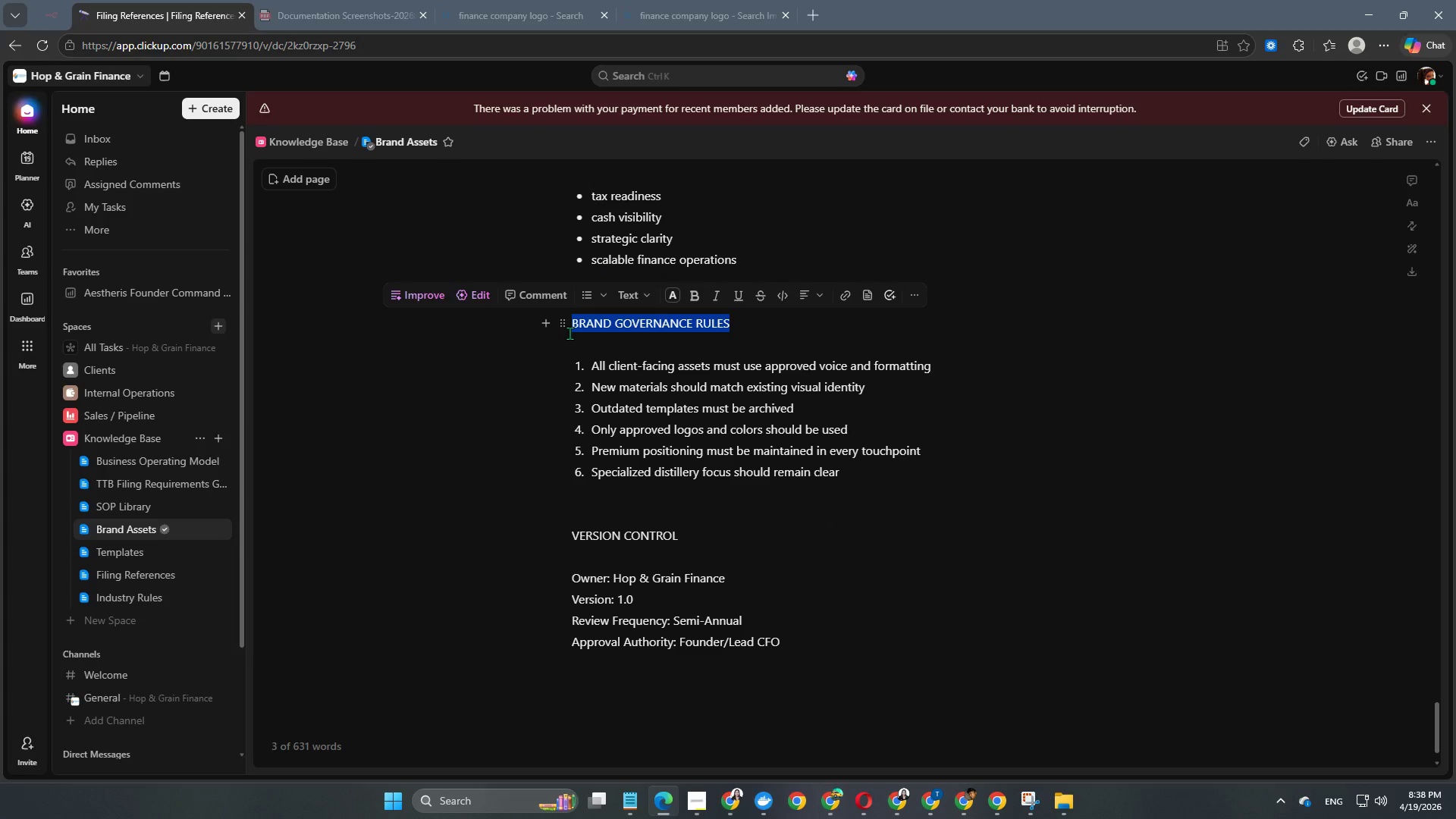 
key(Alt+Control+Numpad2)
 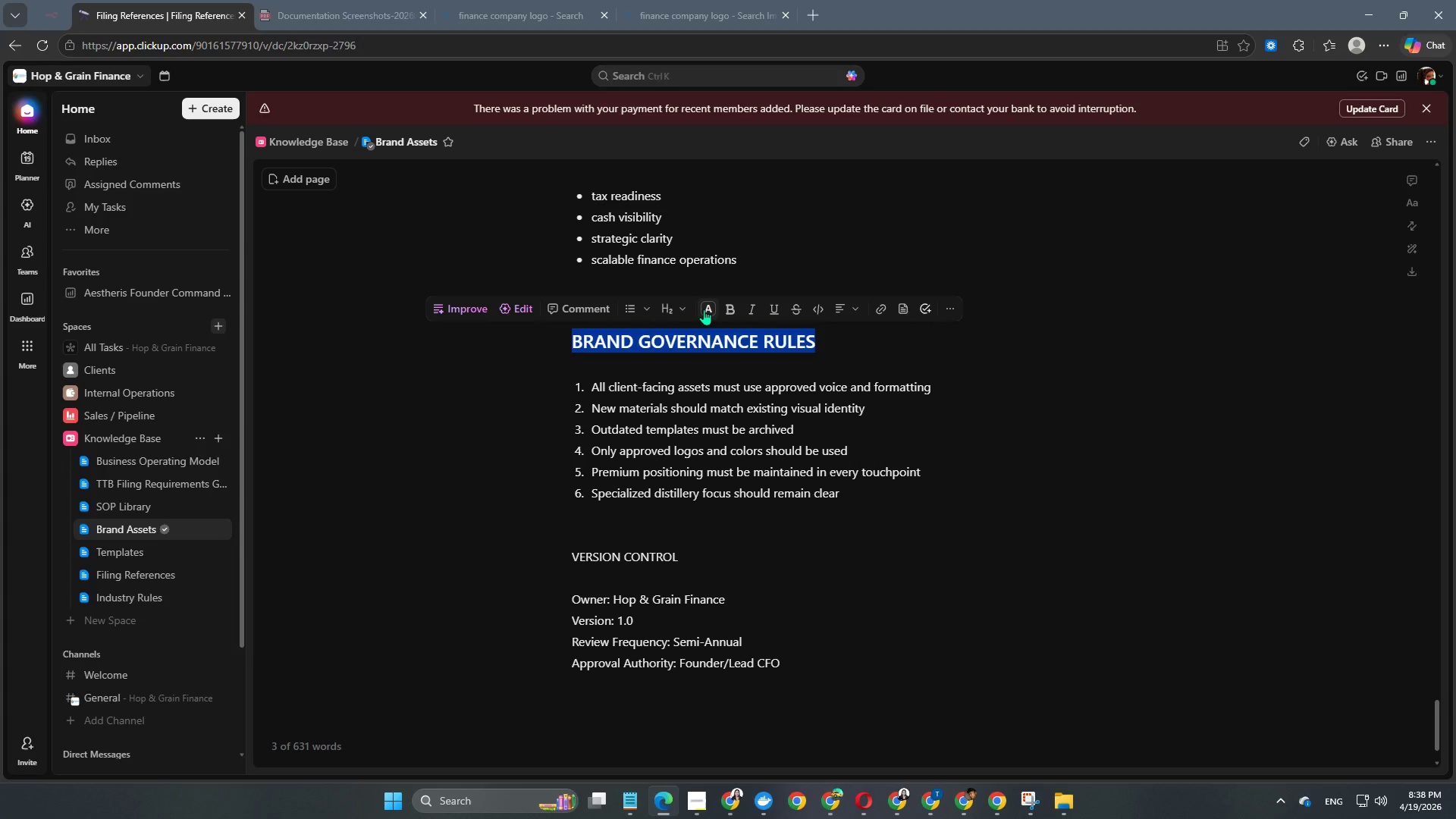 
left_click([708, 311])
 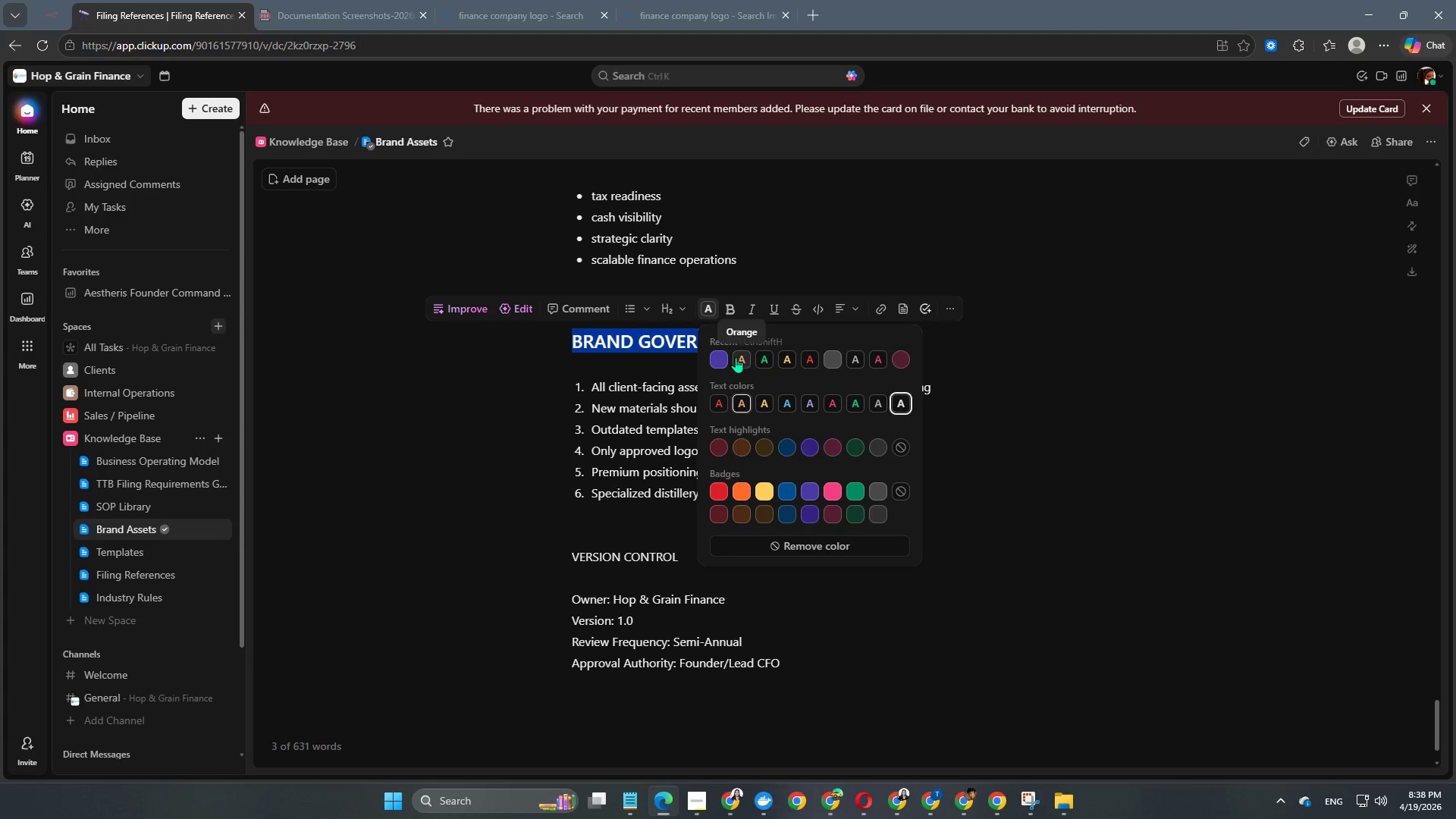 
left_click([736, 356])
 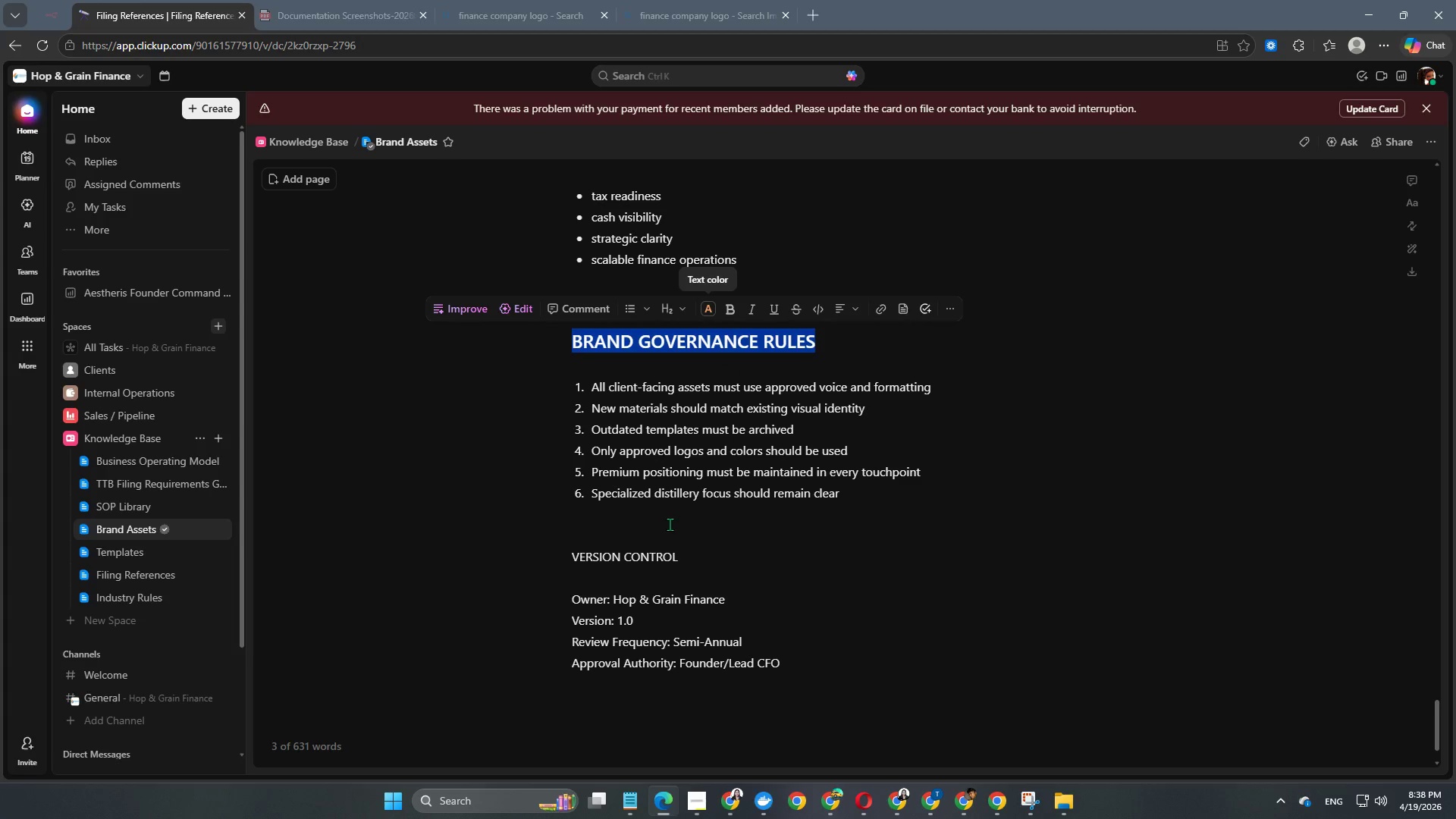 
left_click([670, 544])
 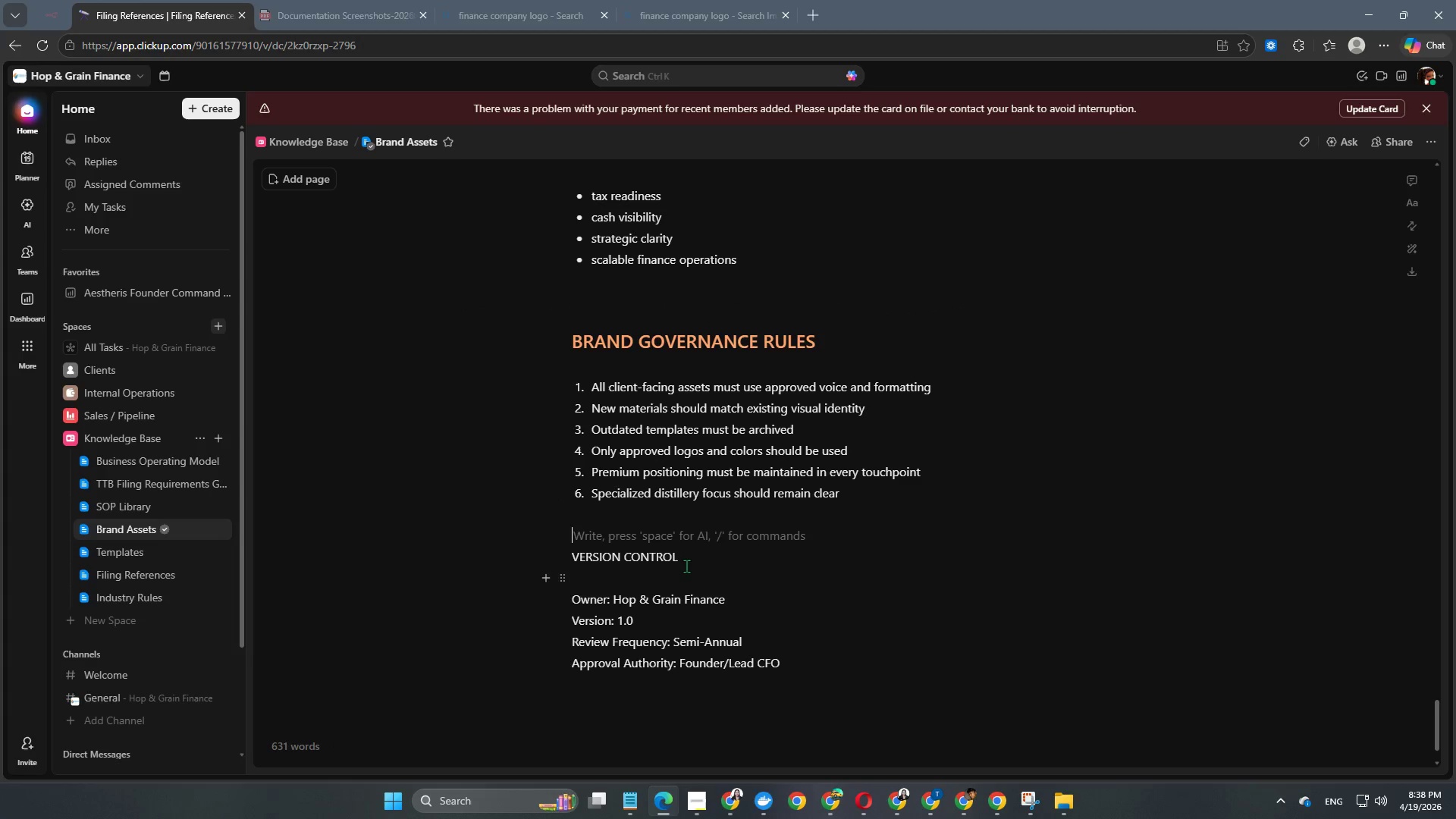 
left_click_drag(start_coordinate=[691, 560], to_coordinate=[551, 558])
 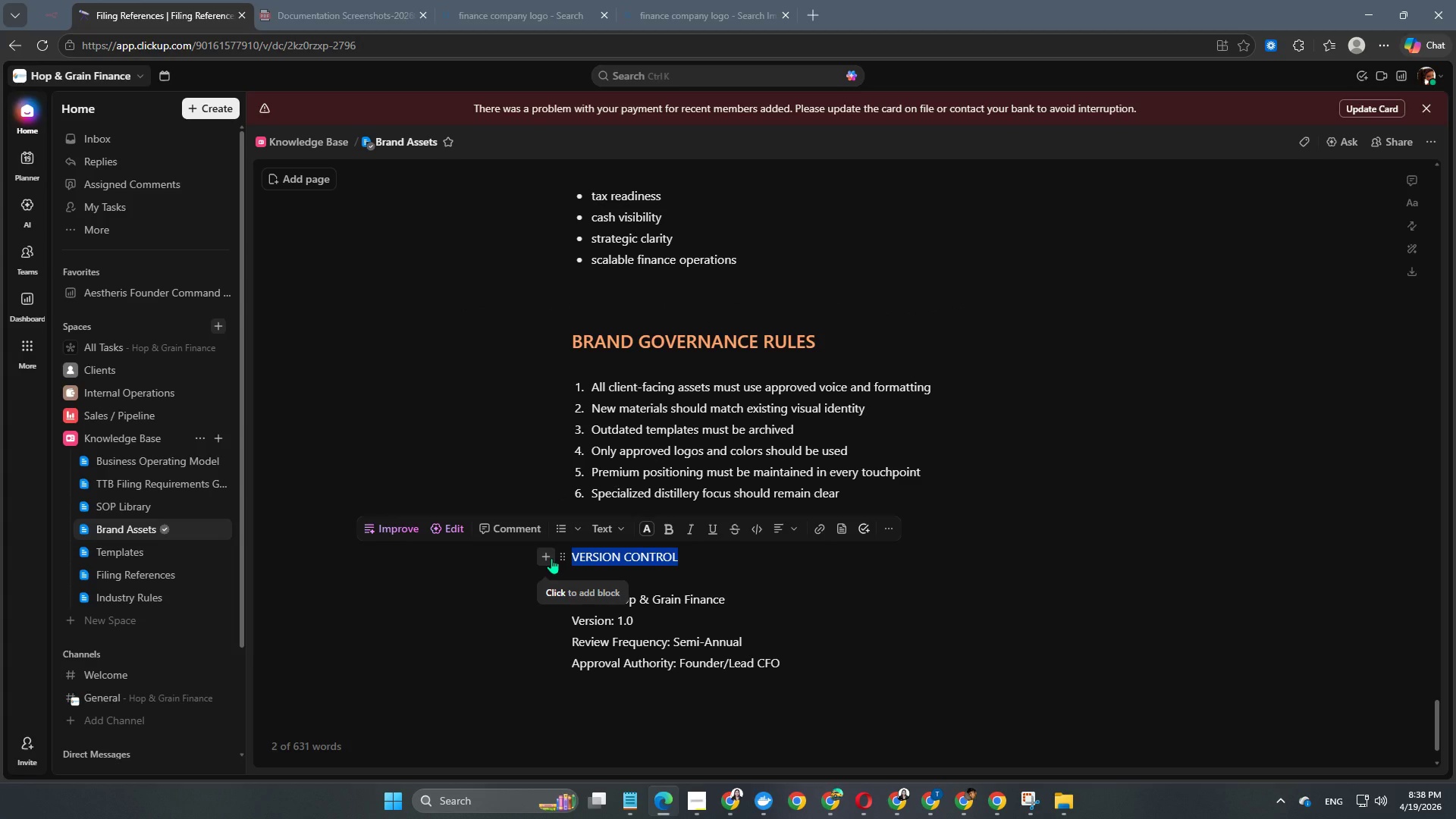 
key(Alt+Control+Numpad2)
 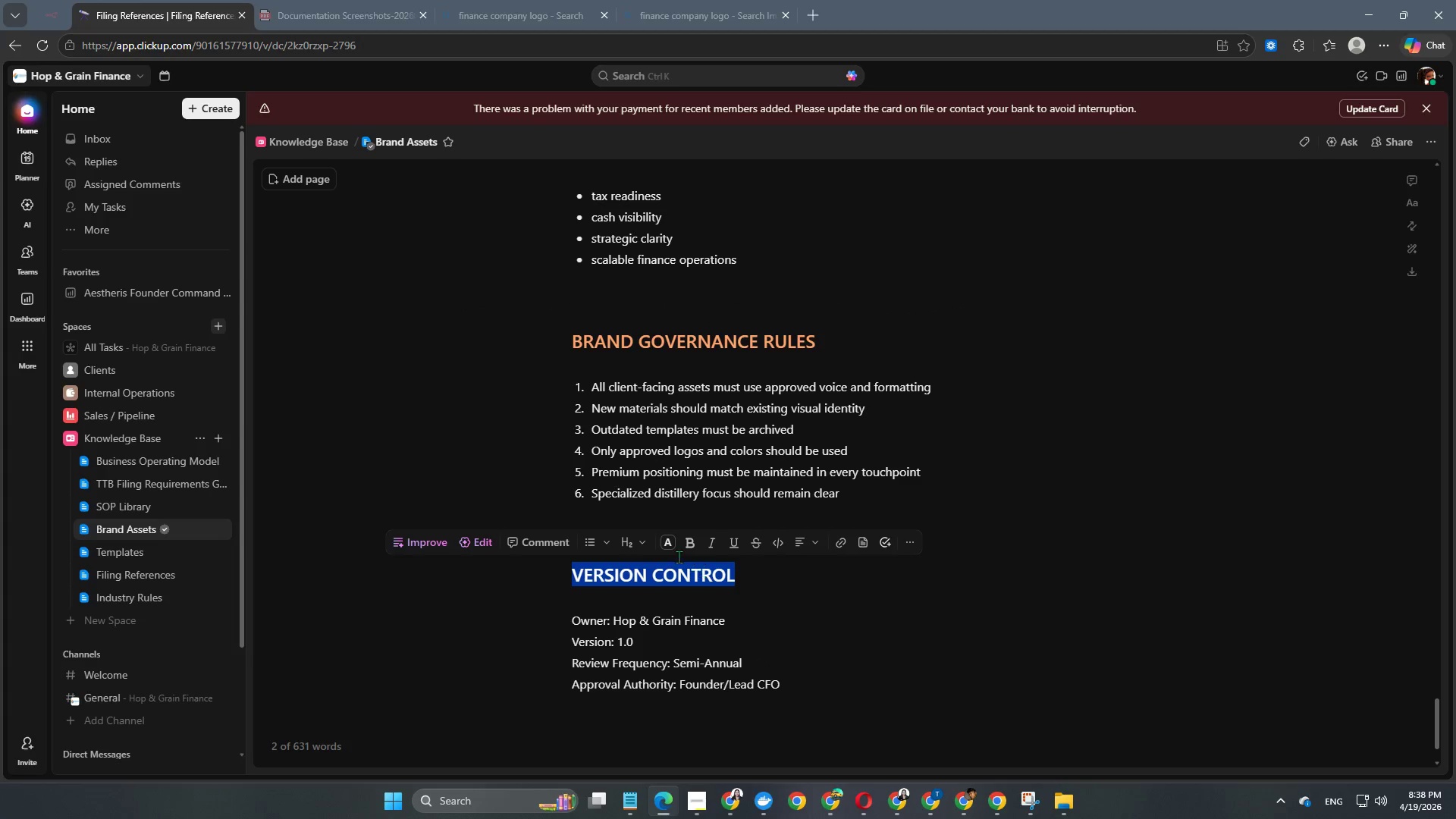 
left_click([673, 541])
 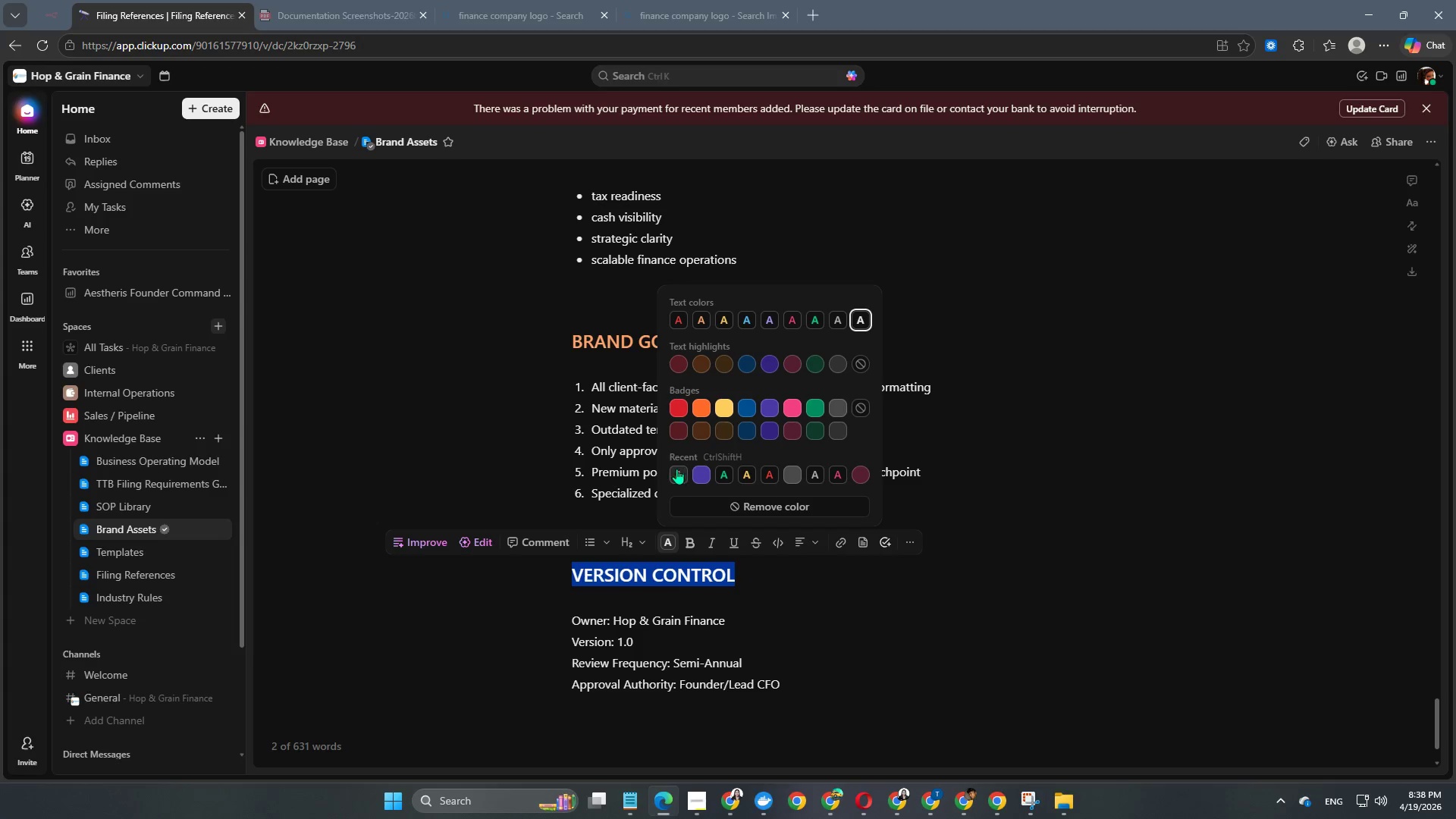 
double_click([772, 635])
 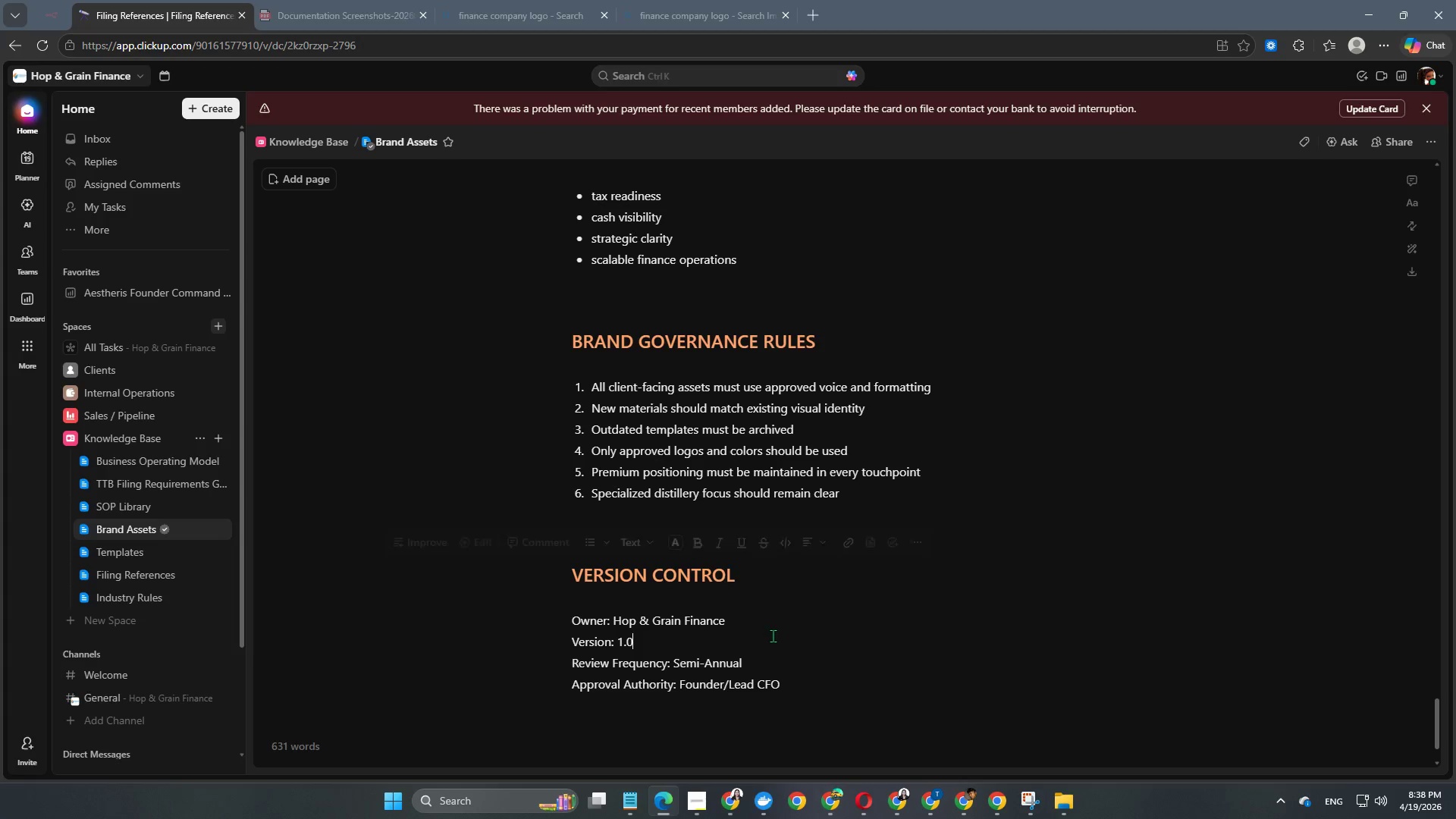 
scroll: coordinate [786, 624], scroll_direction: up, amount: 68.0
 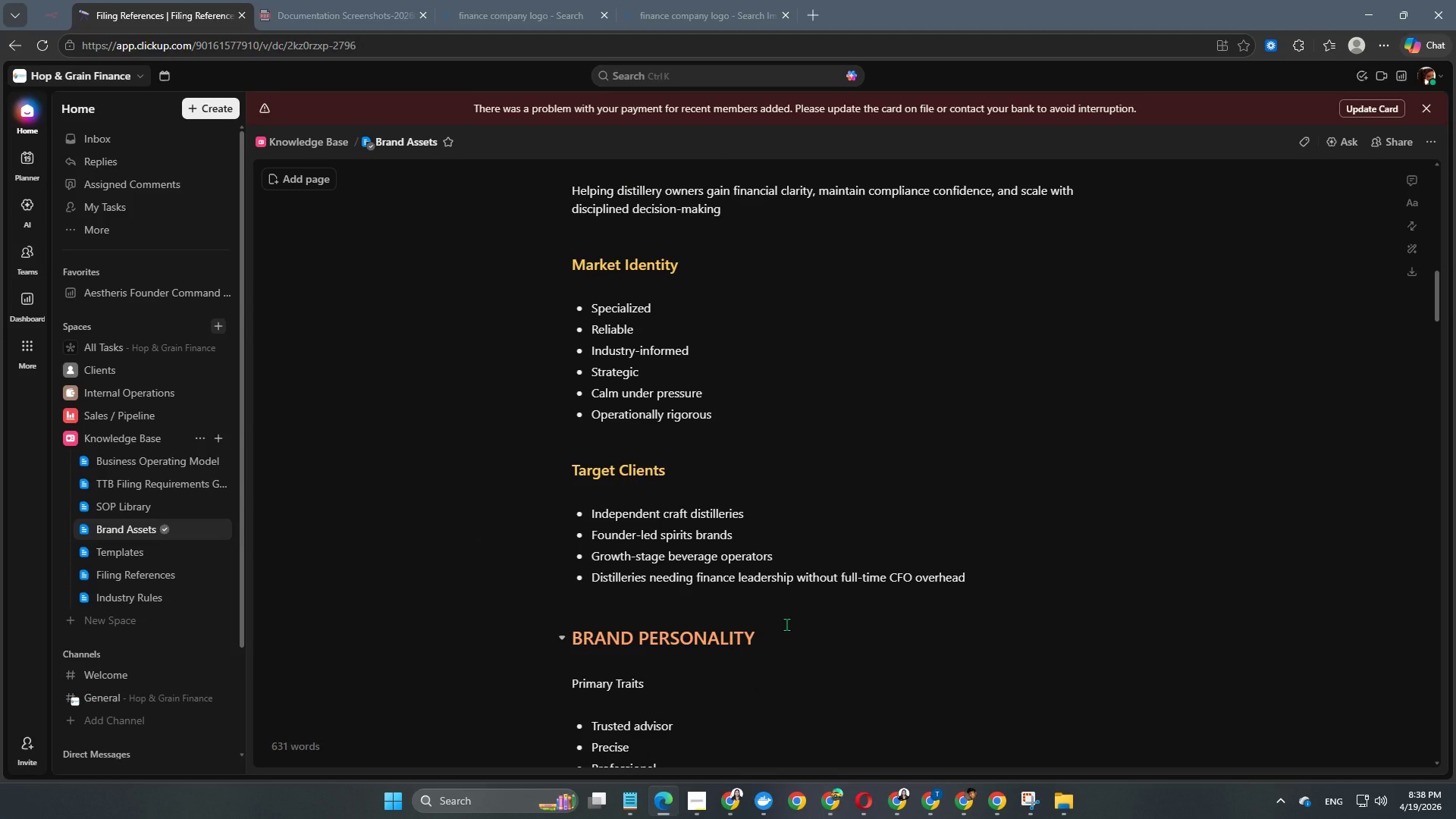 